 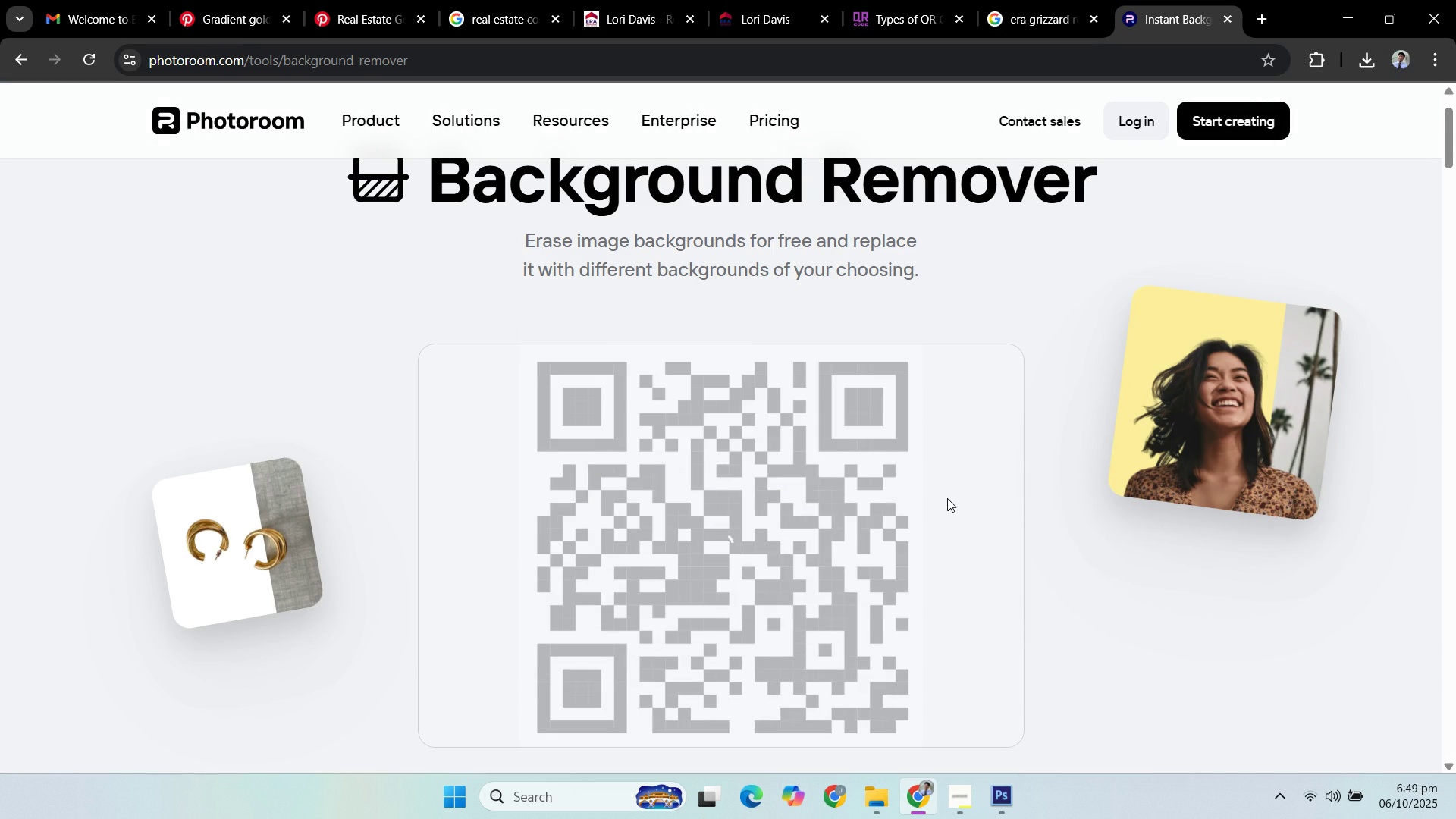 
scroll: coordinate [996, 654], scroll_direction: down, amount: 4.0
 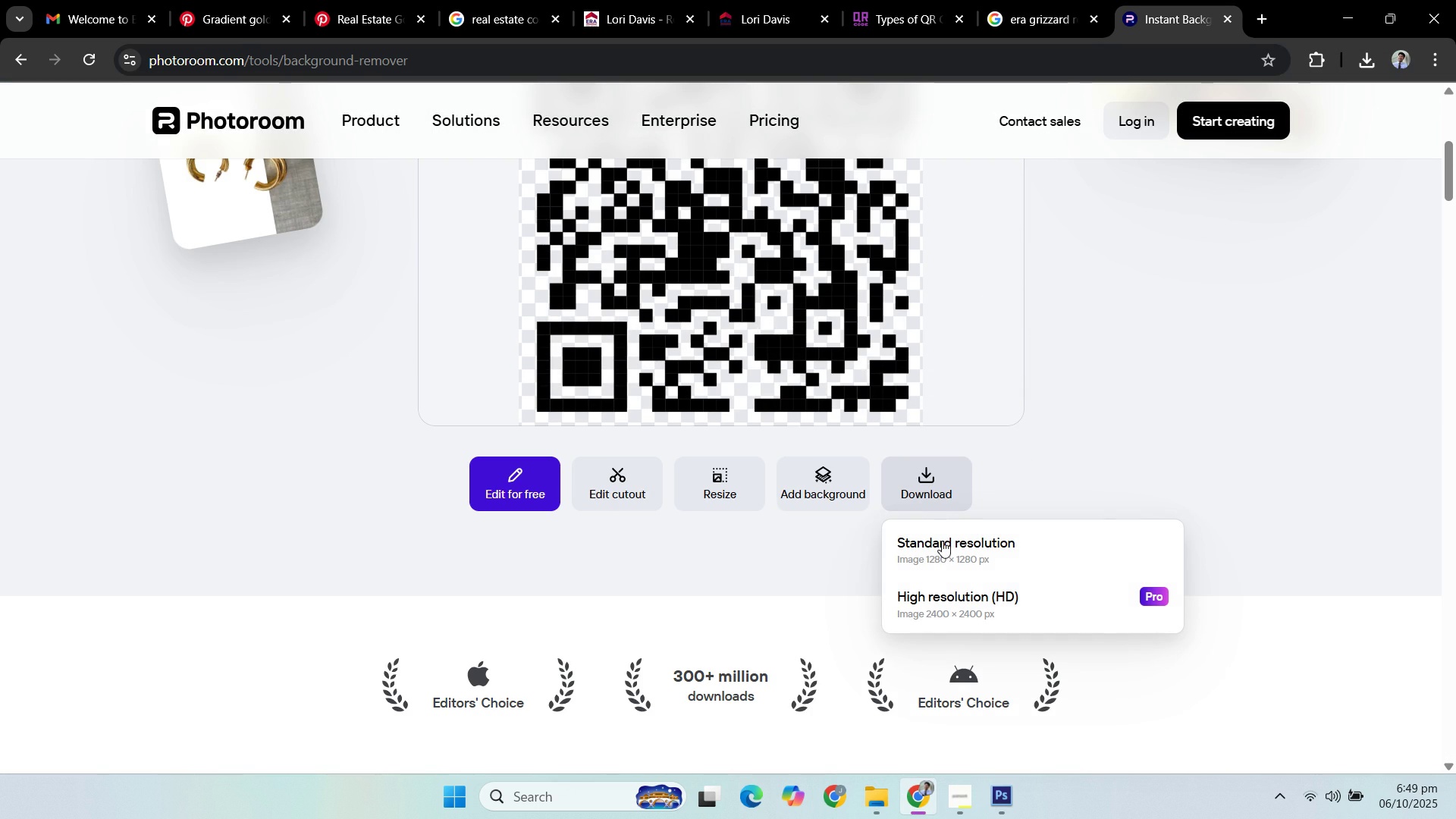 
double_click([945, 551])
 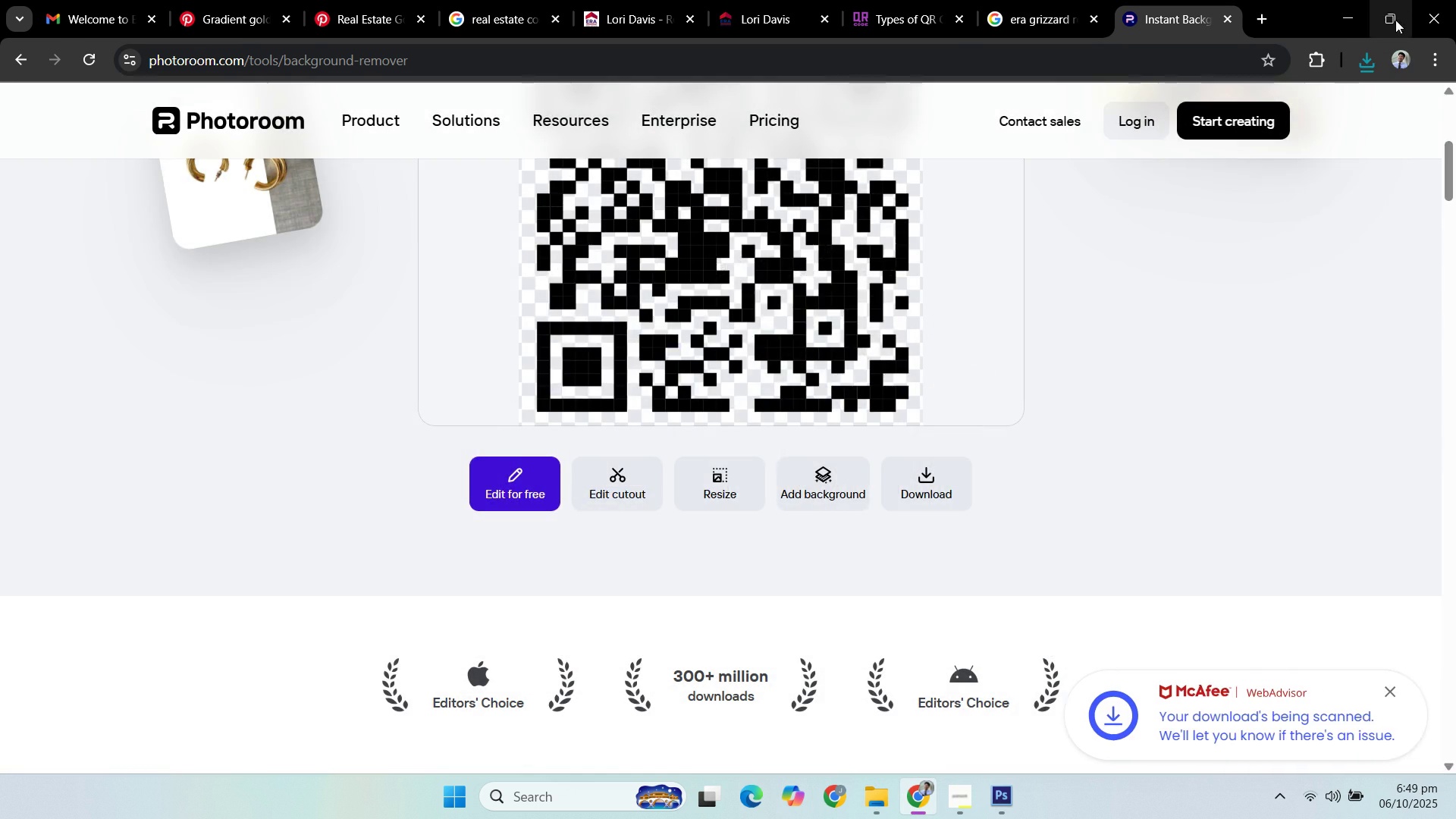 
left_click([1352, 17])
 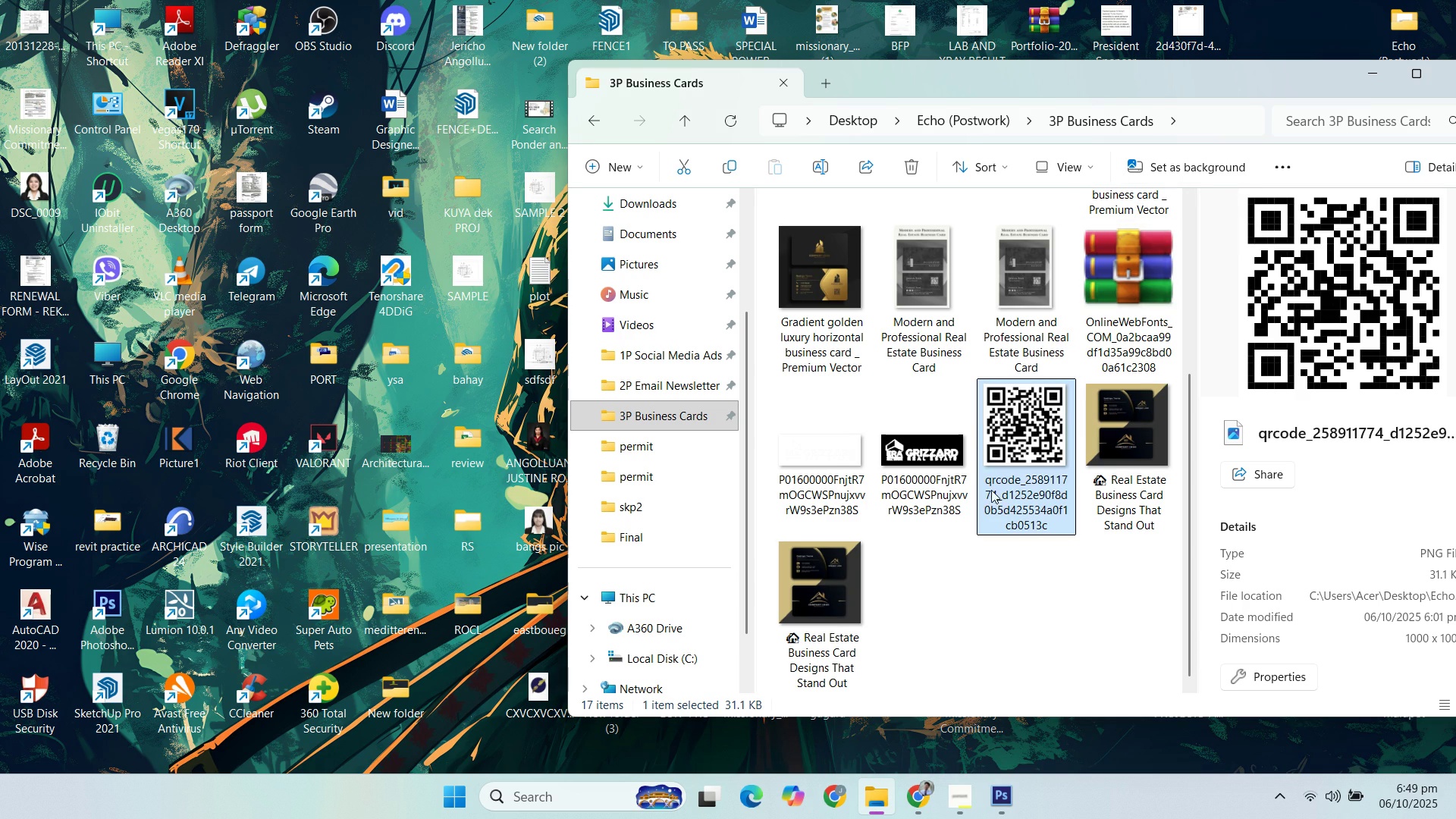 
scroll: coordinate [995, 482], scroll_direction: up, amount: 4.0
 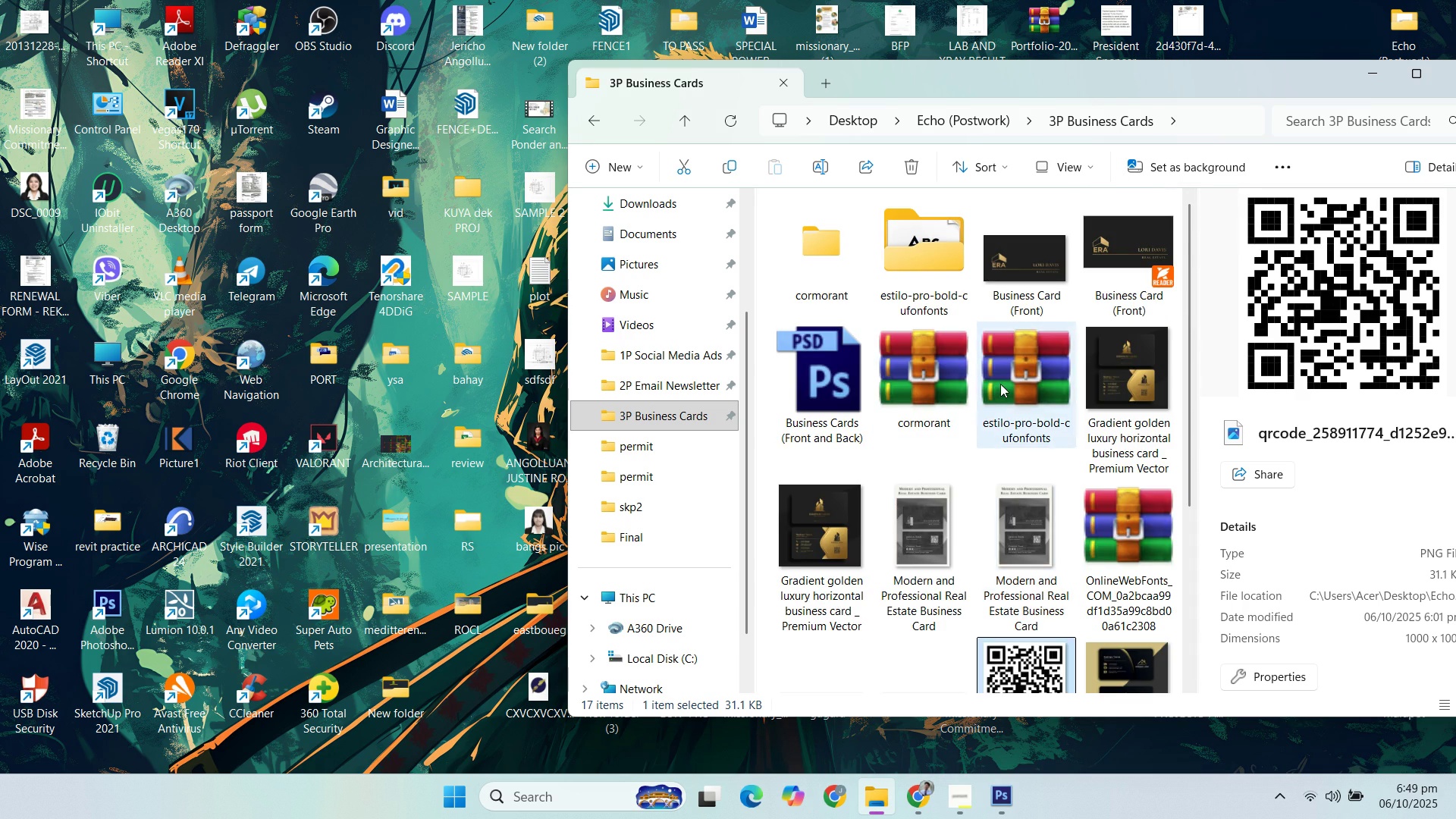 
scroll: coordinate [1002, 391], scroll_direction: down, amount: 5.0
 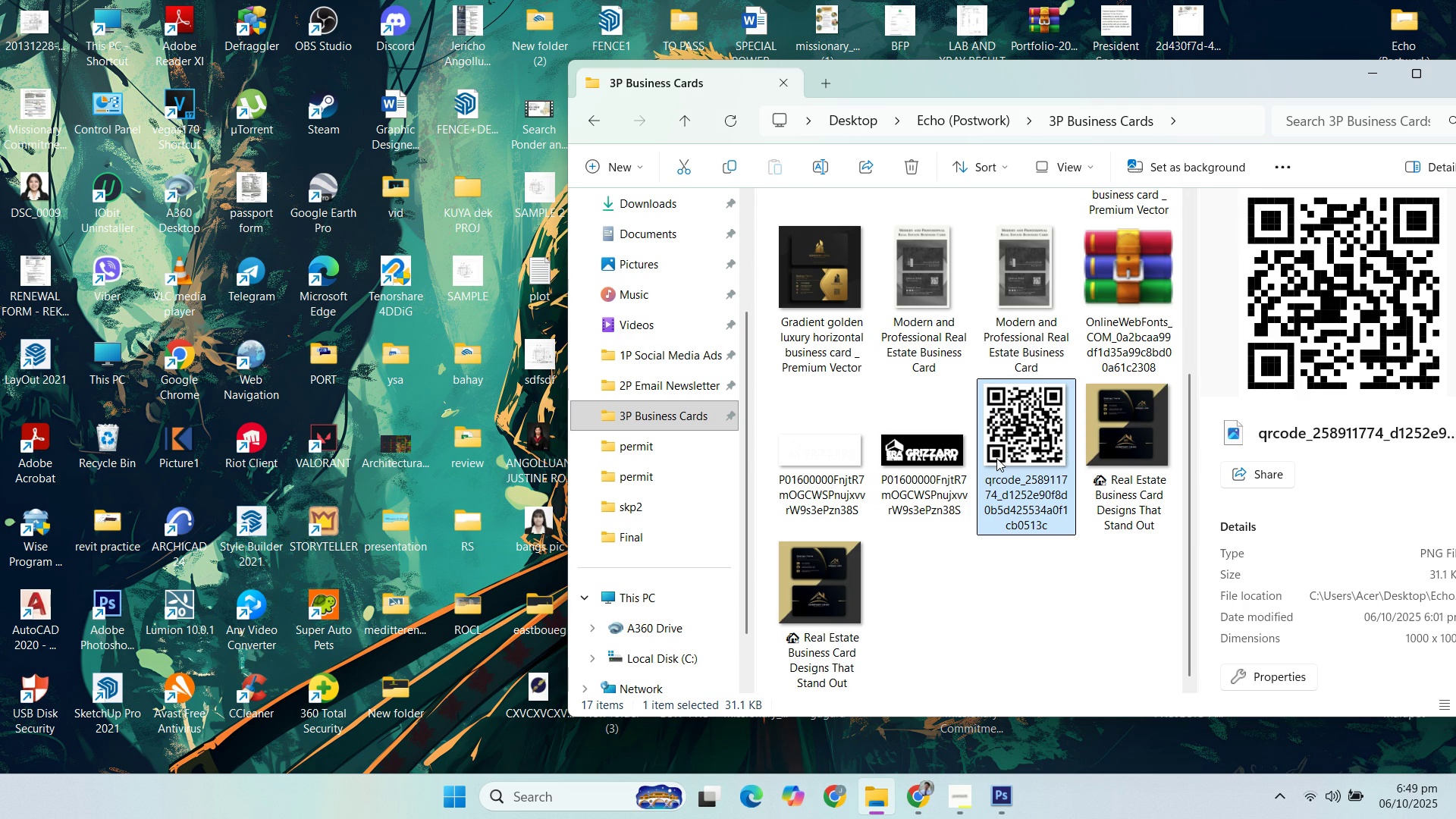 
left_click([996, 458])
 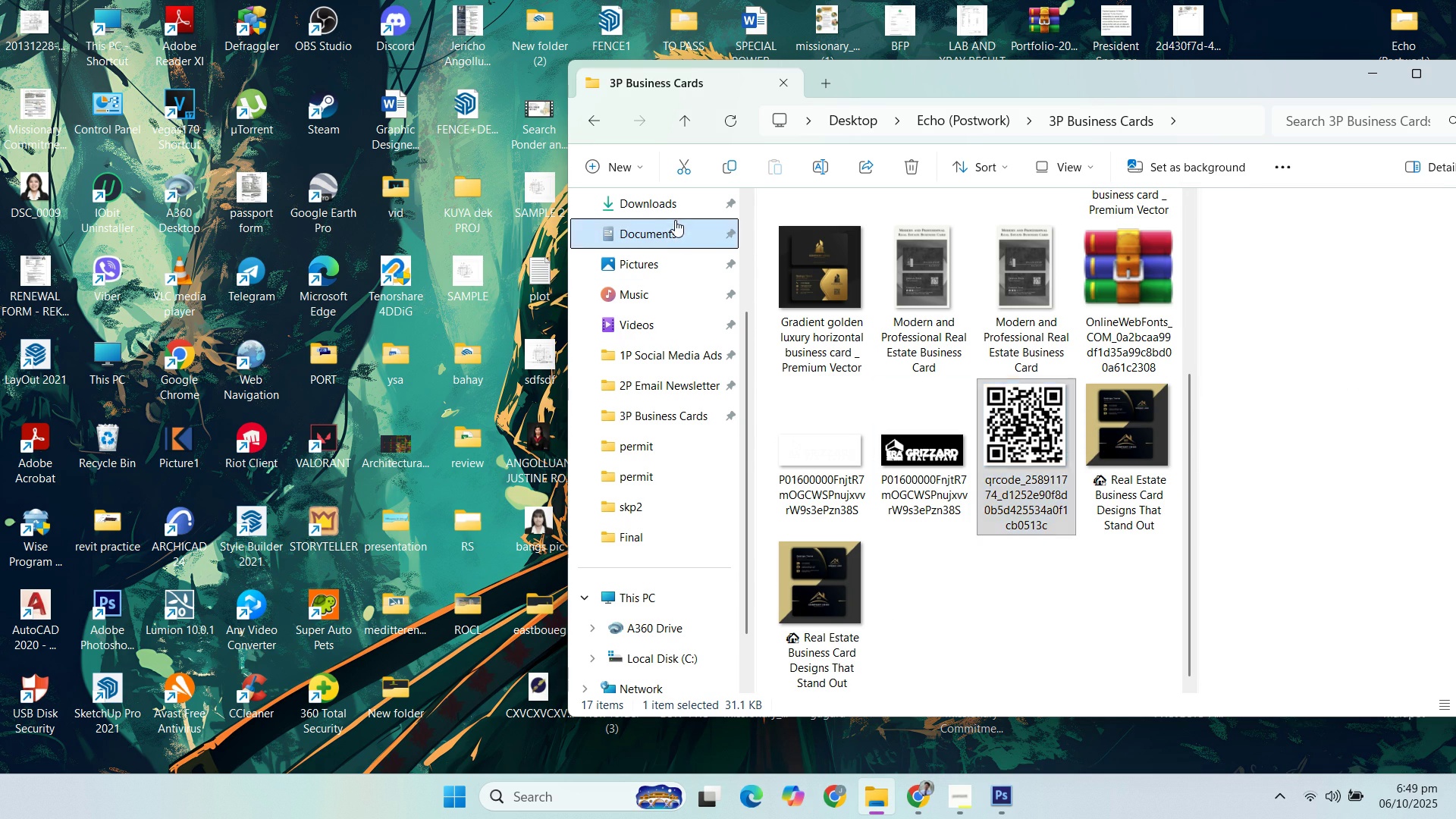 
double_click([674, 212])
 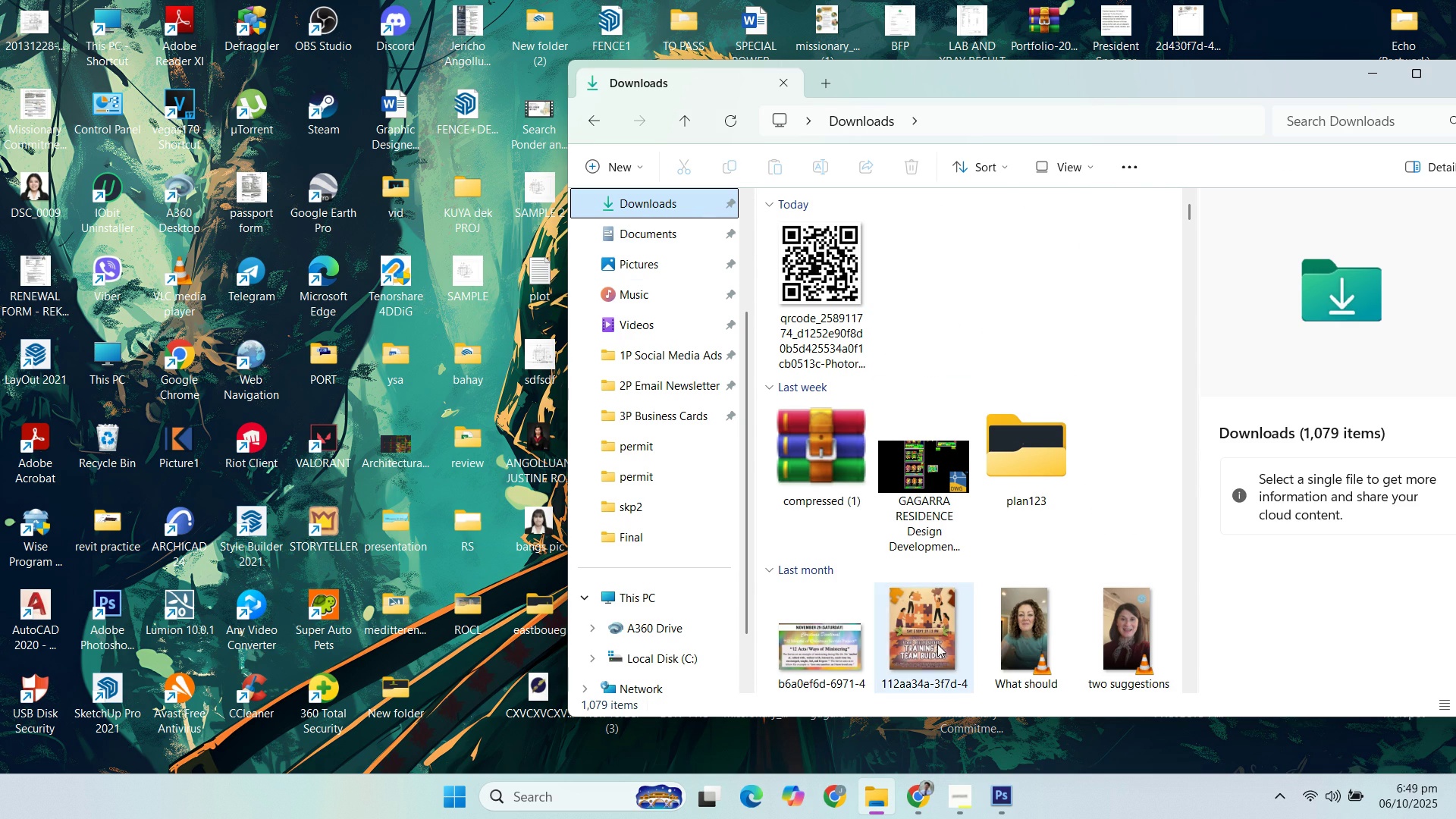 
mouse_move([984, 794])
 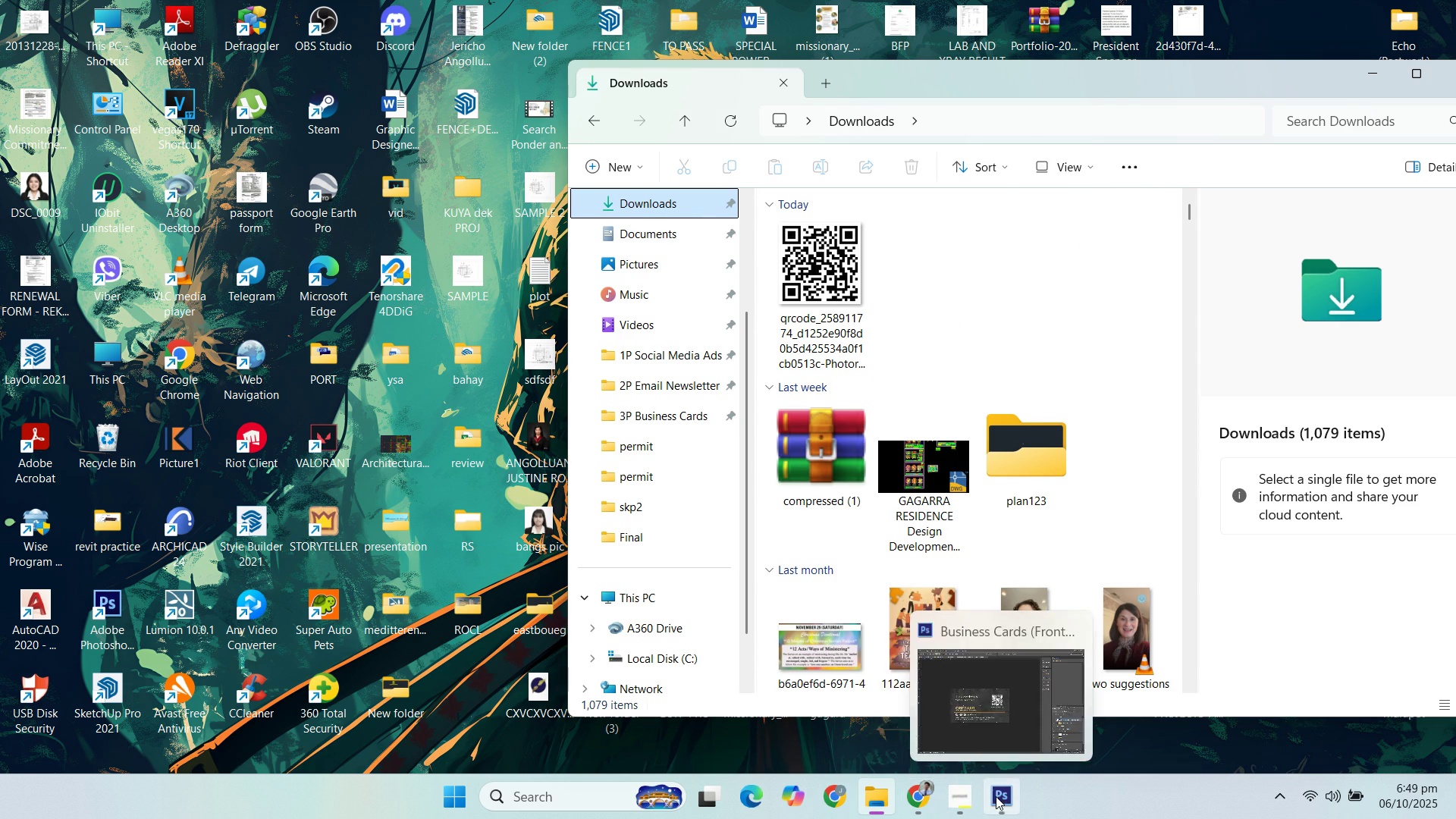 
left_click([1000, 796])
 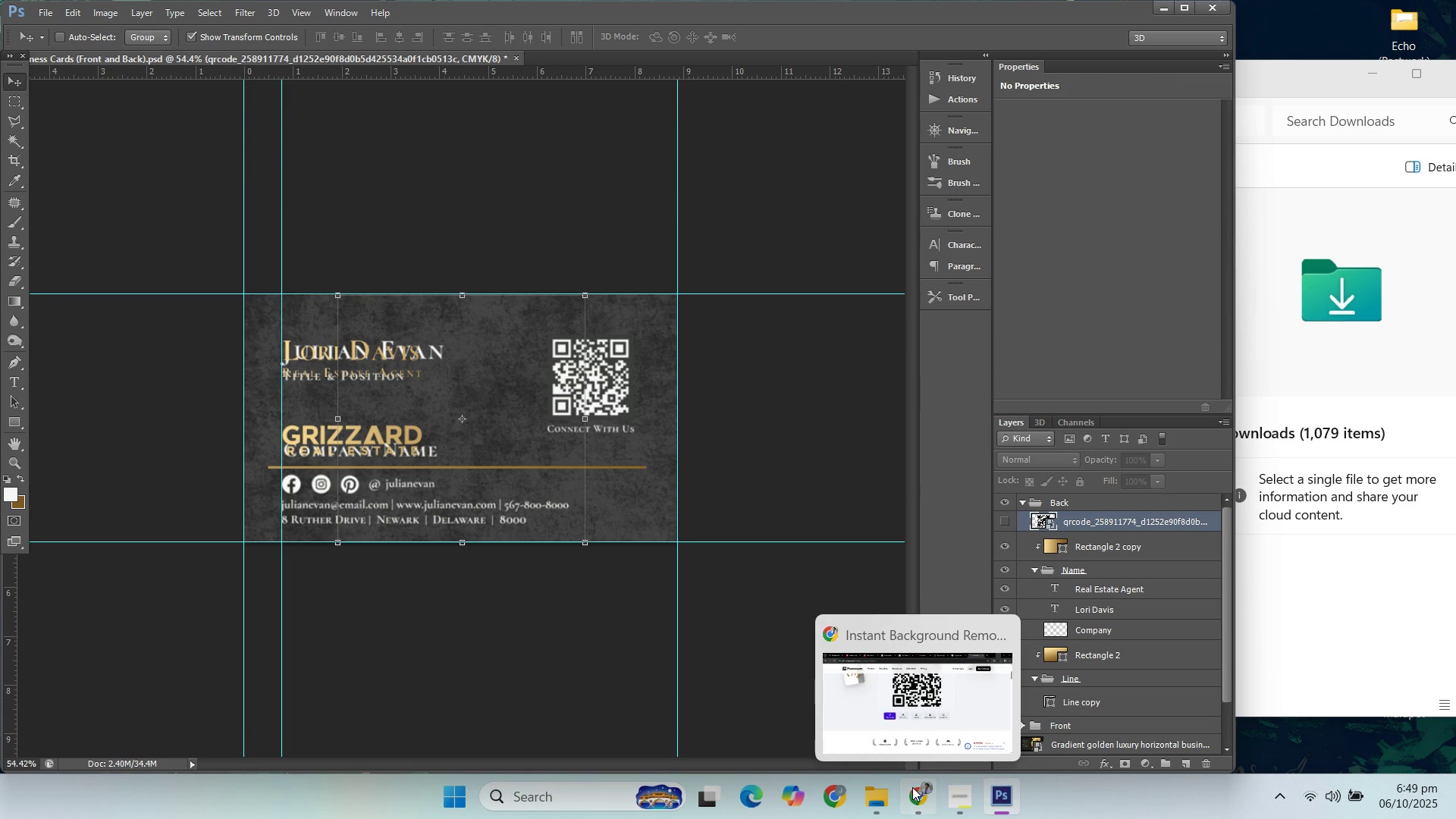 
left_click([912, 787])
 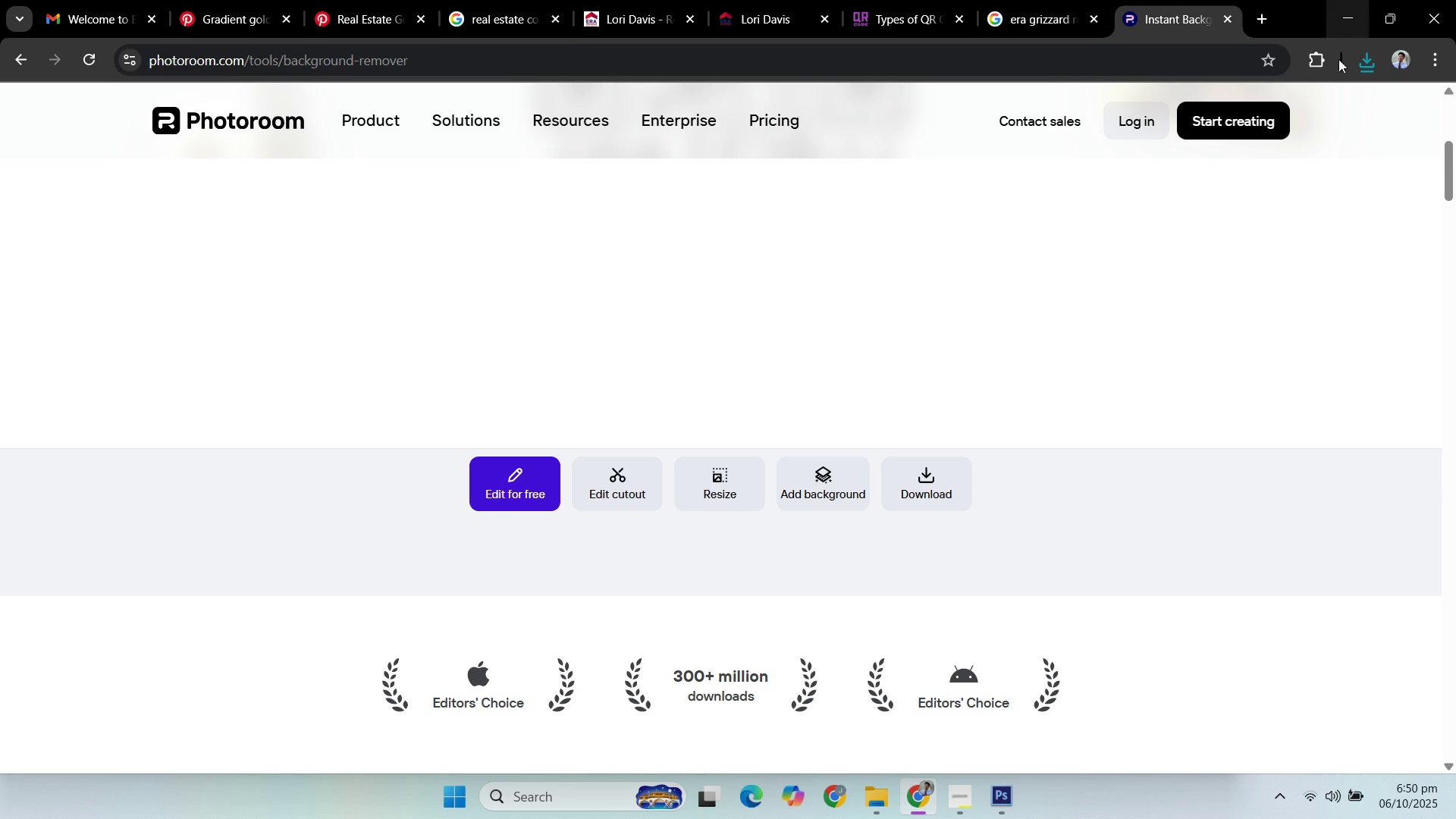 
left_click([1006, 789])
 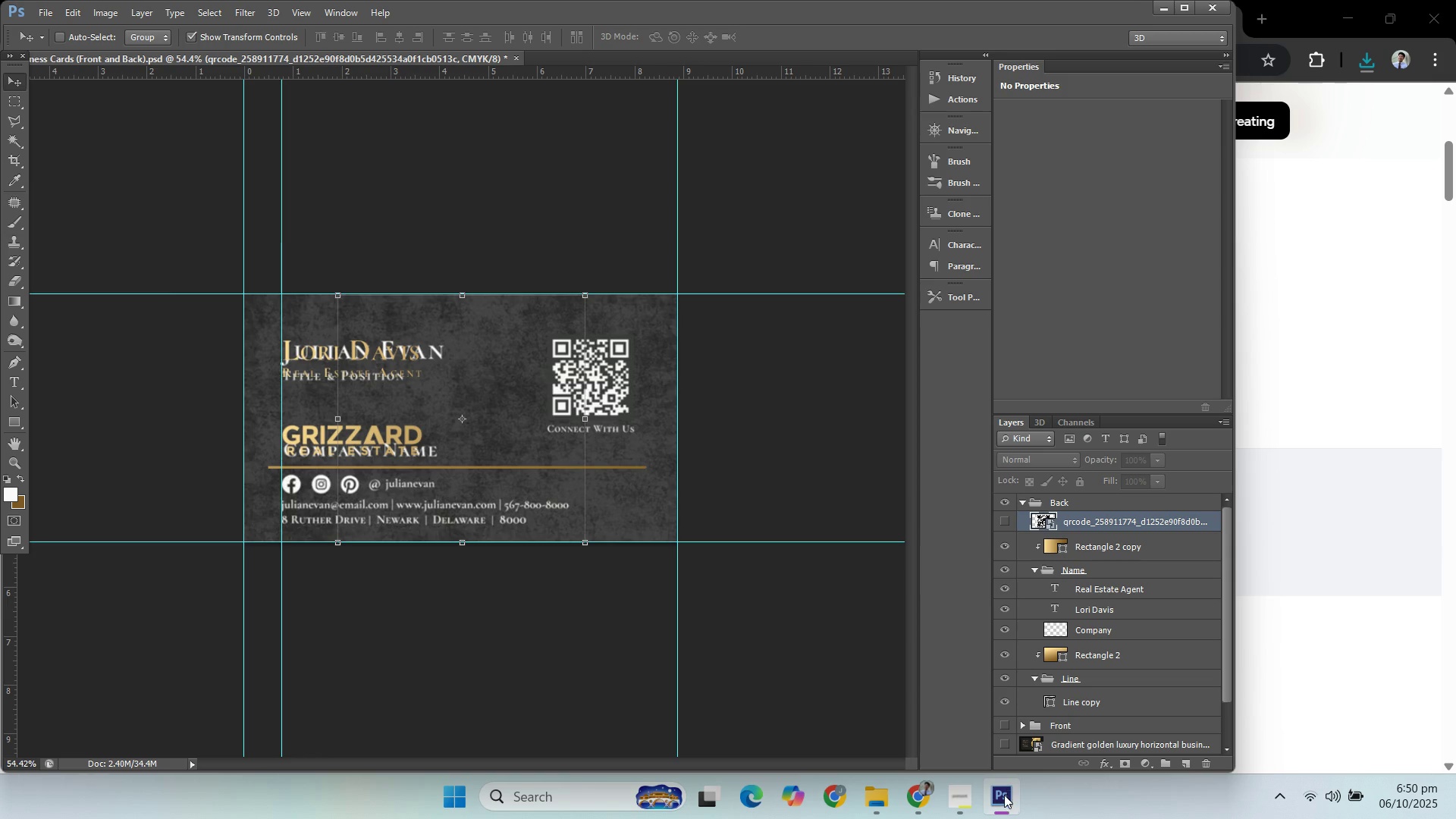 
left_click([1004, 795])
 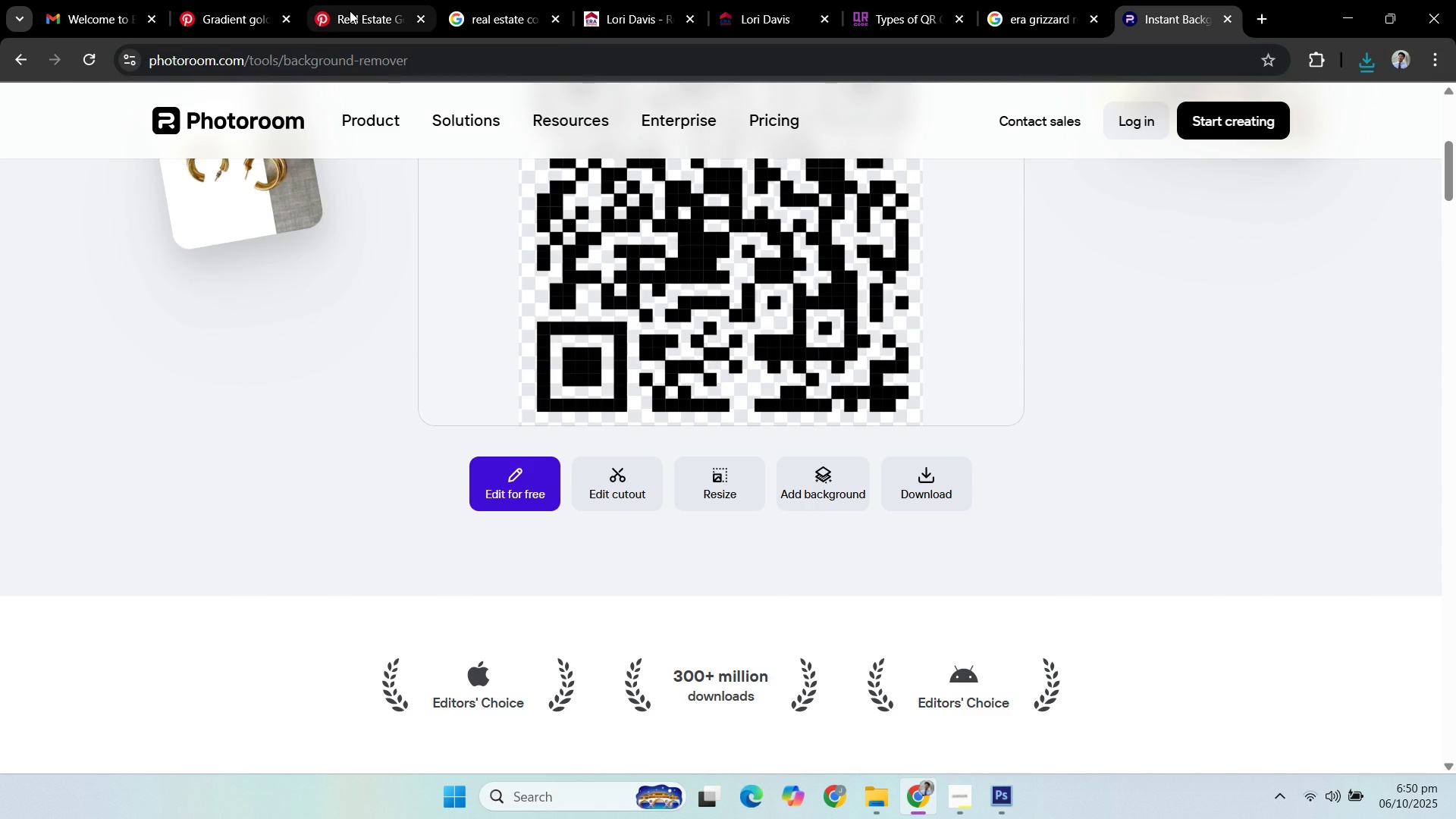 
double_click([350, 19])
 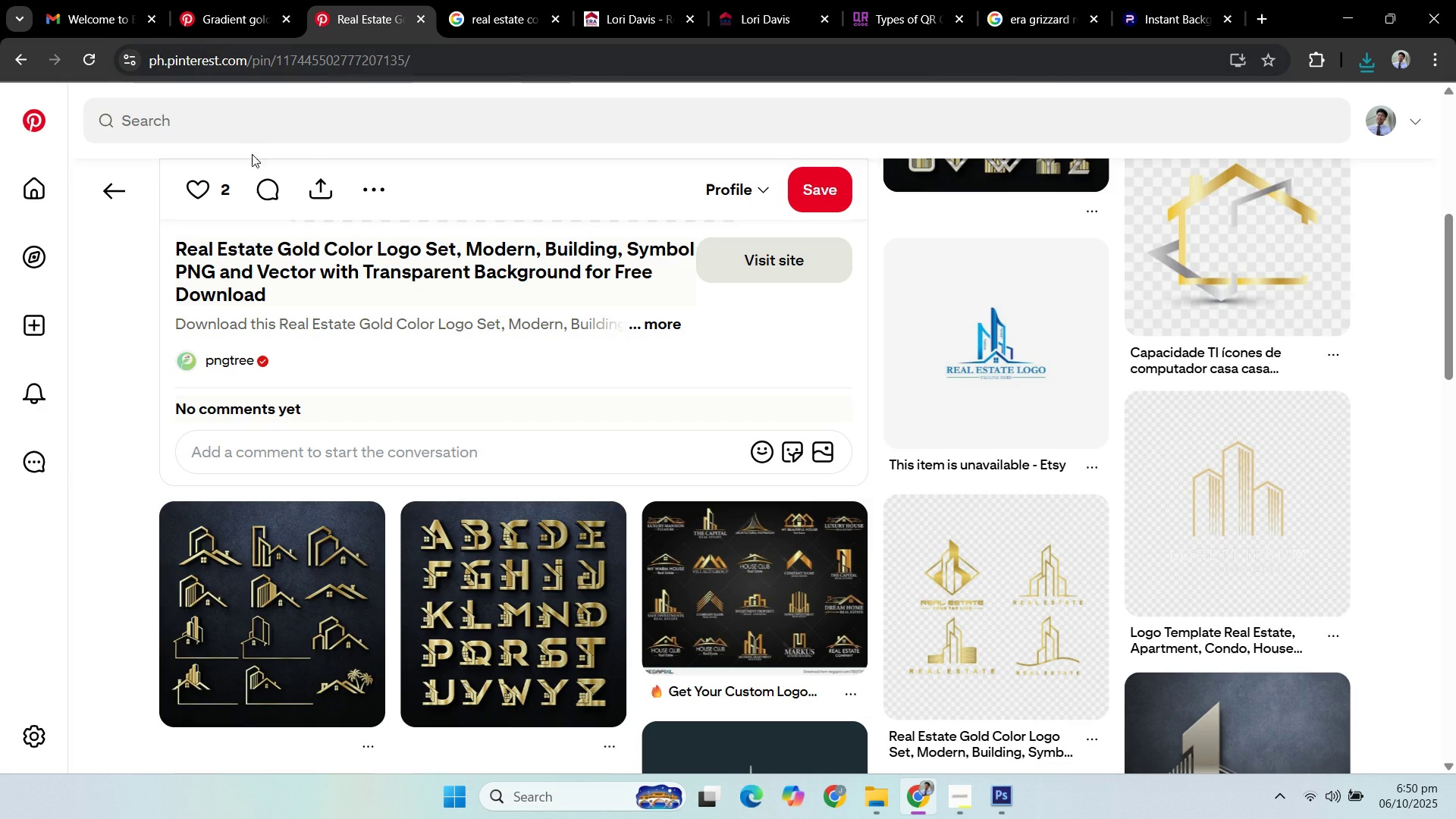 
scroll: coordinate [266, 212], scroll_direction: up, amount: 5.0
 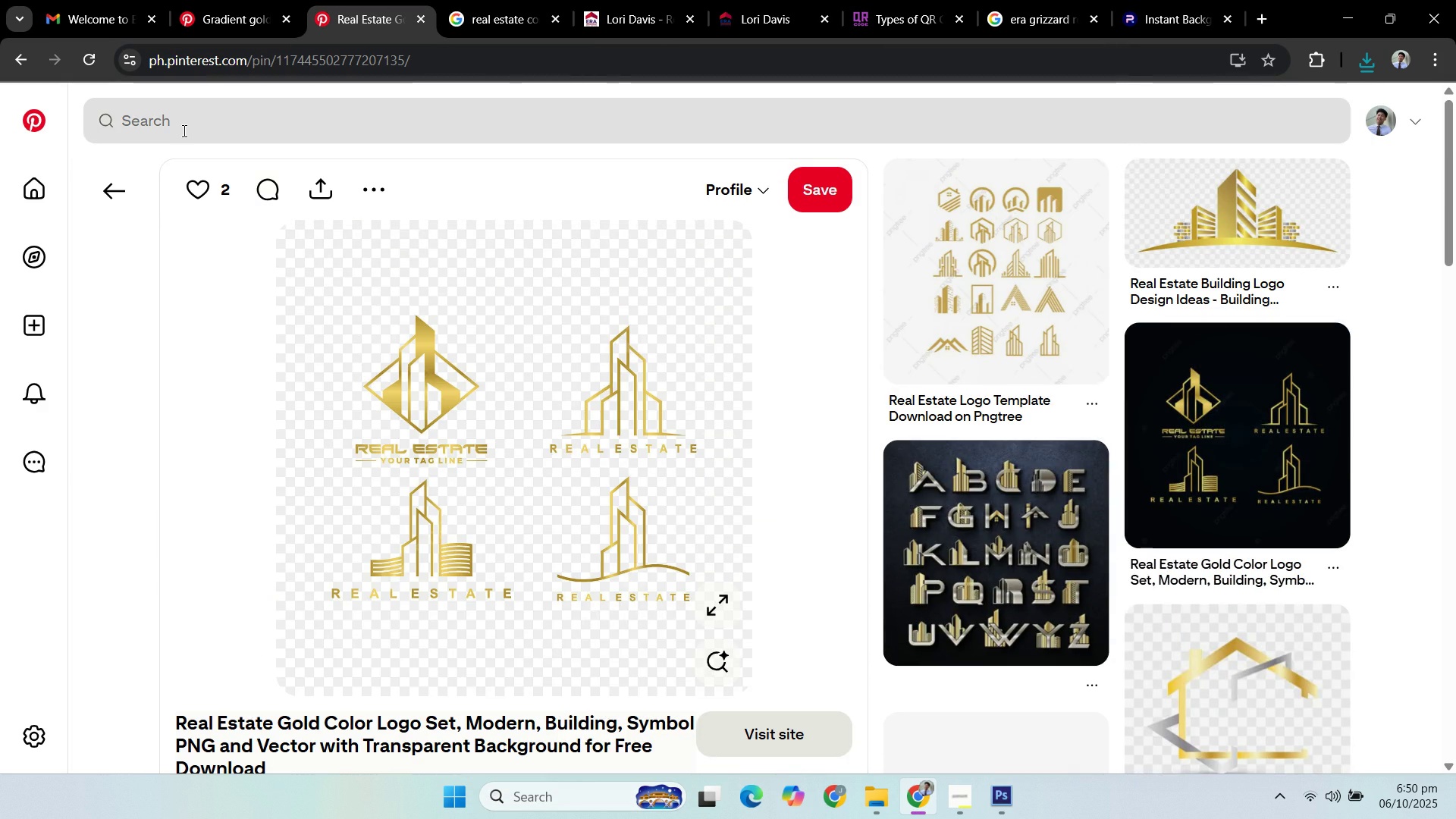 
left_click([184, 130])
 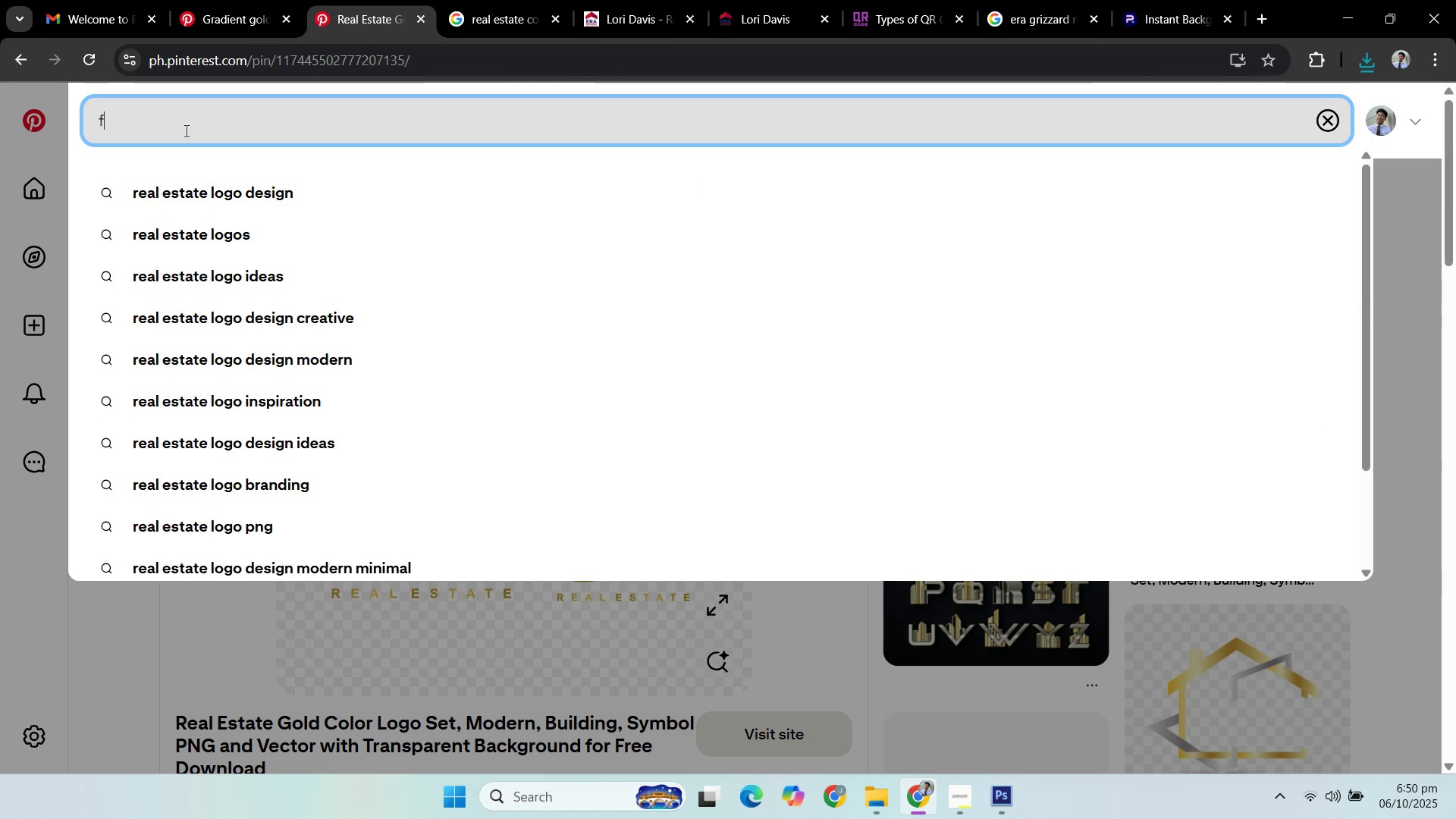 
type(facebook l)
 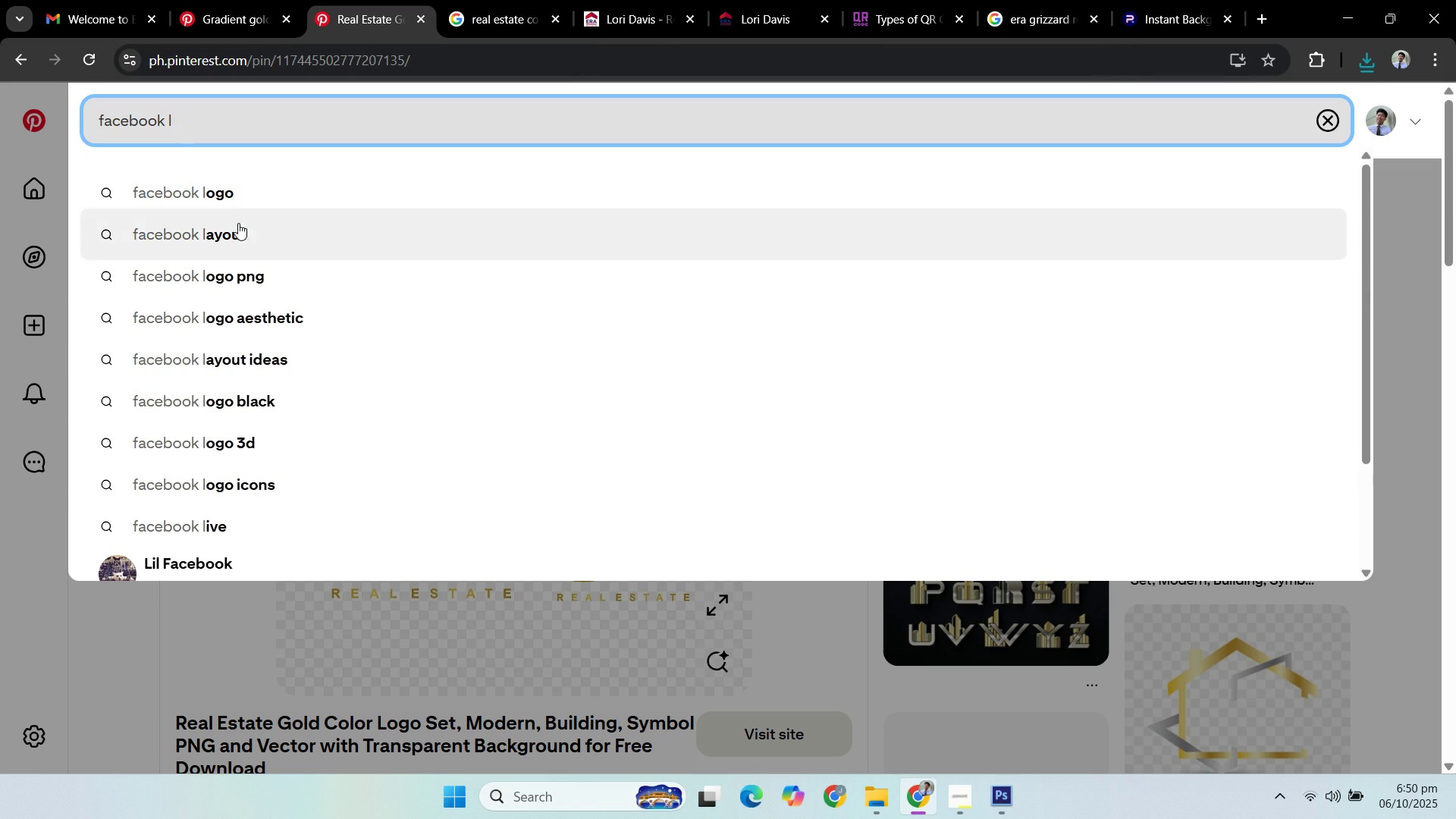 
left_click([262, 206])
 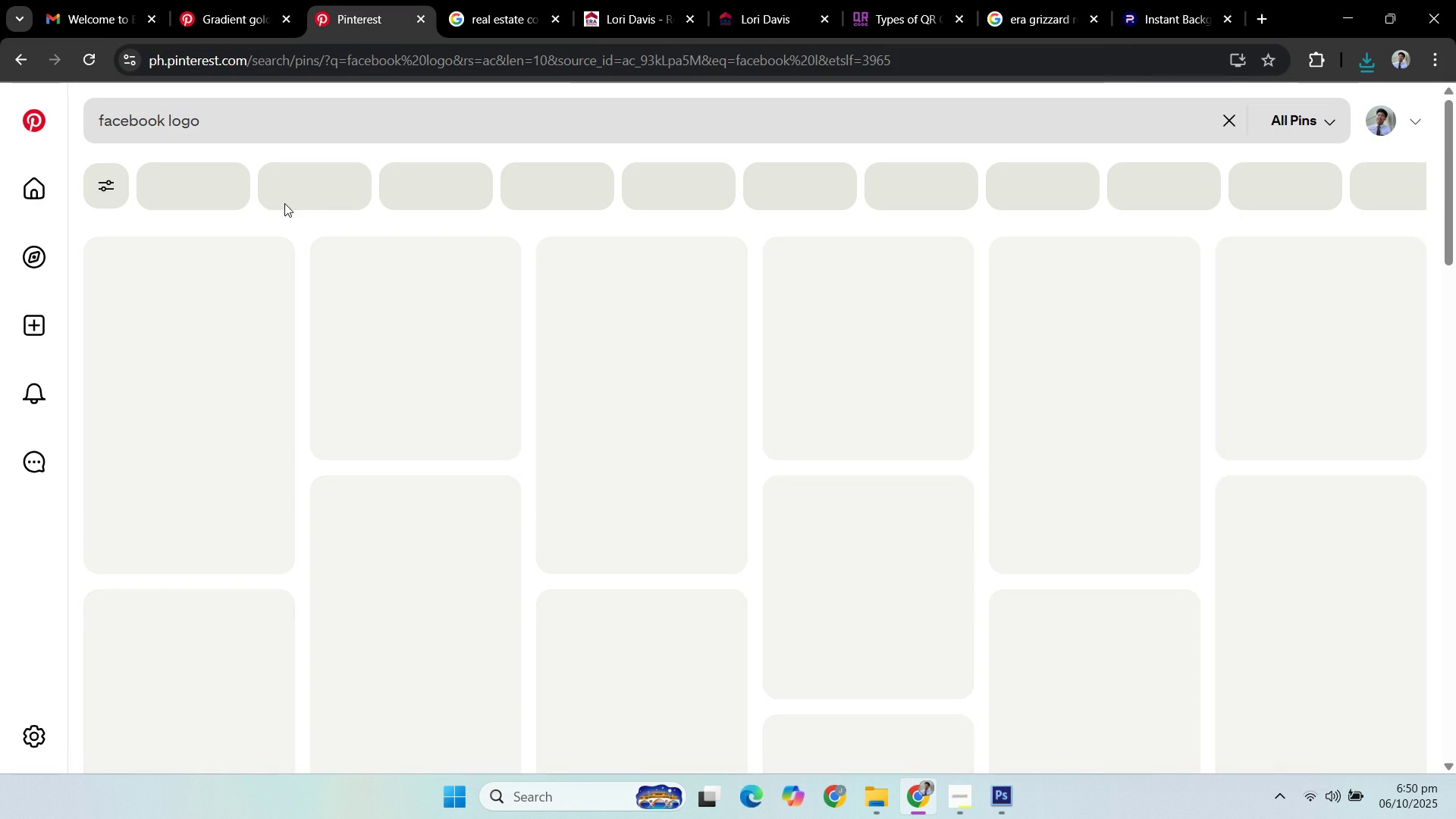 
mouse_move([304, 199])
 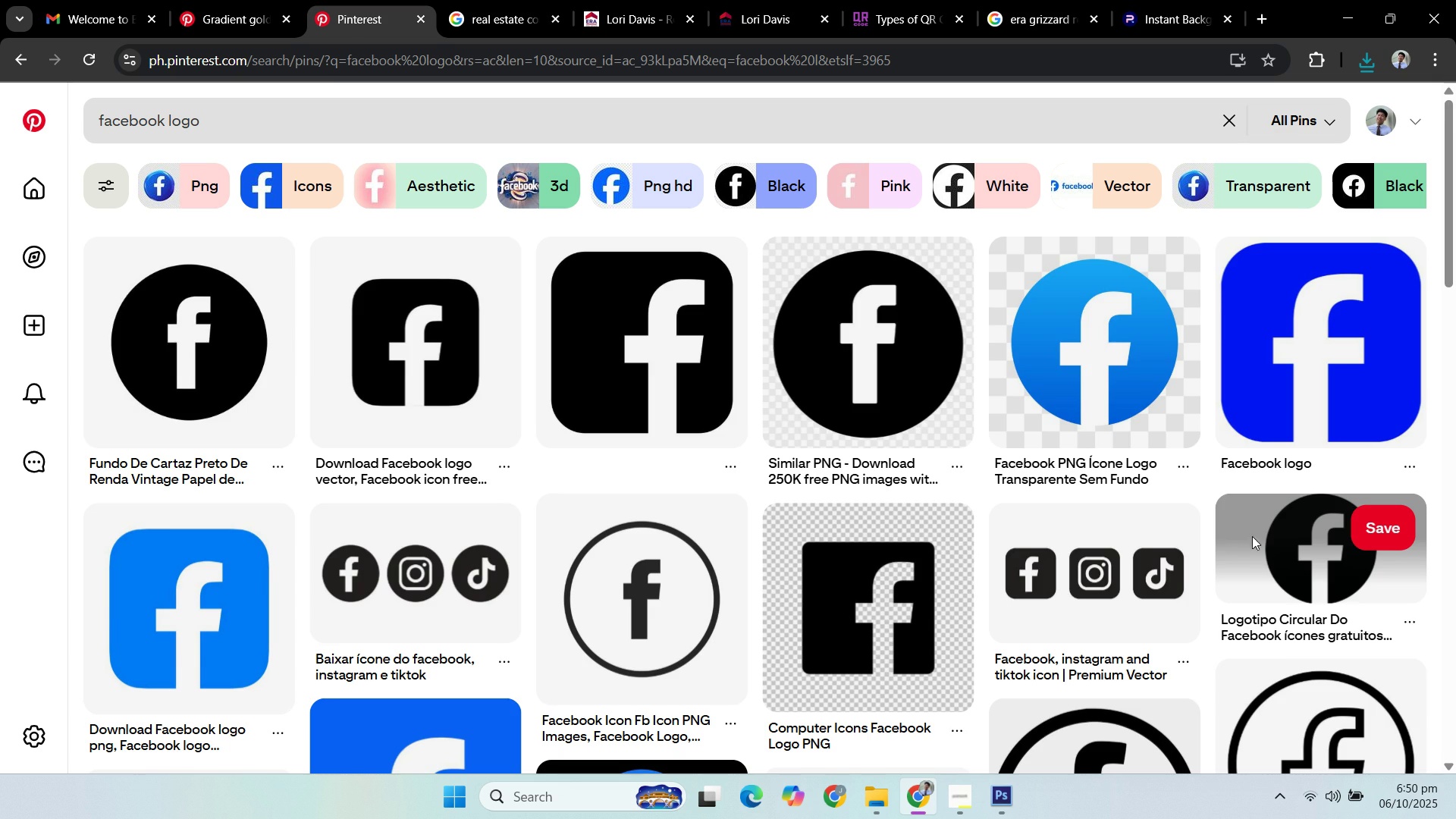 
scroll: coordinate [1314, 425], scroll_direction: down, amount: 6.0
 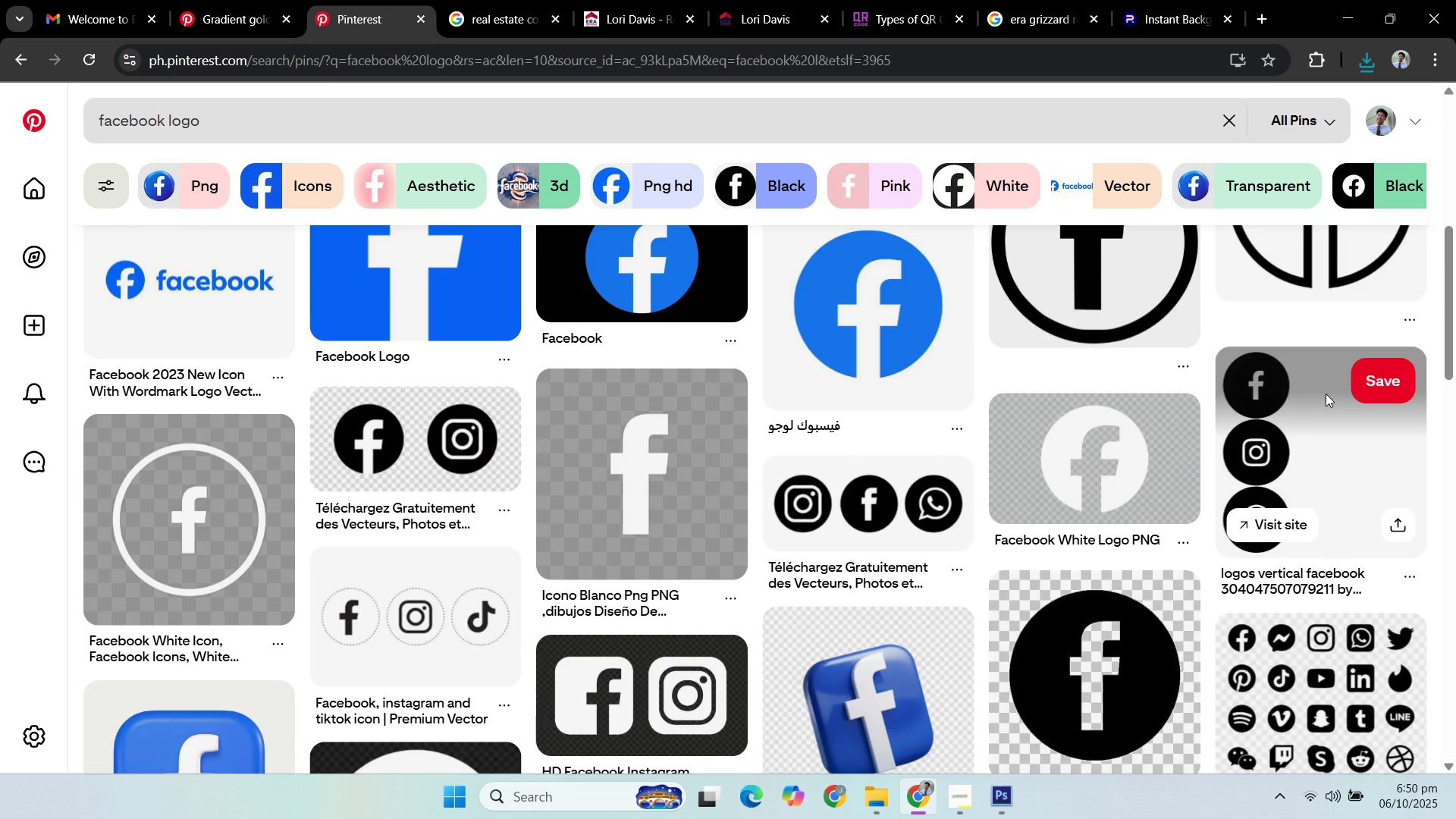 
scroll: coordinate [1313, 416], scroll_direction: up, amount: 6.0
 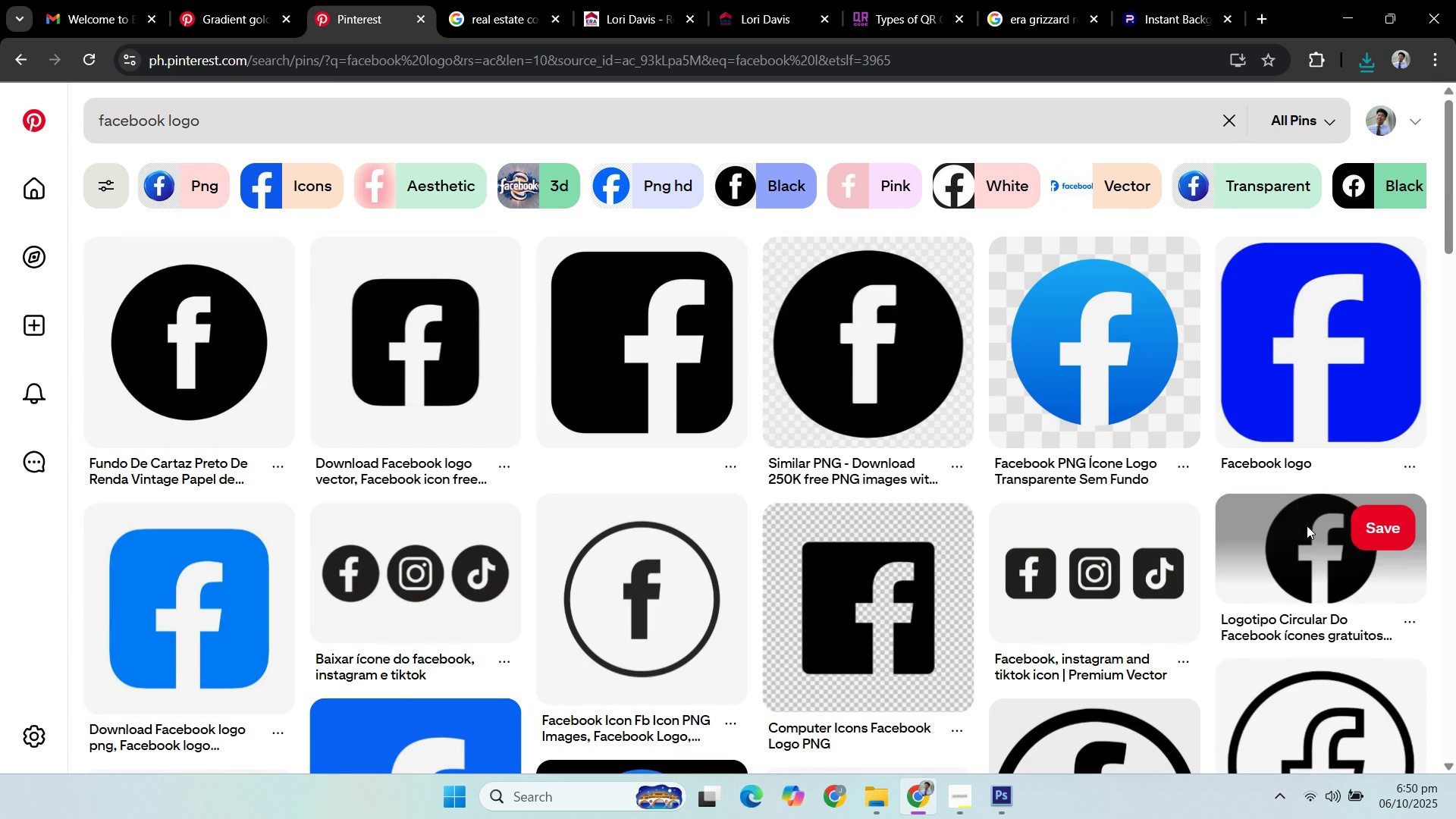 
left_click([1309, 526])